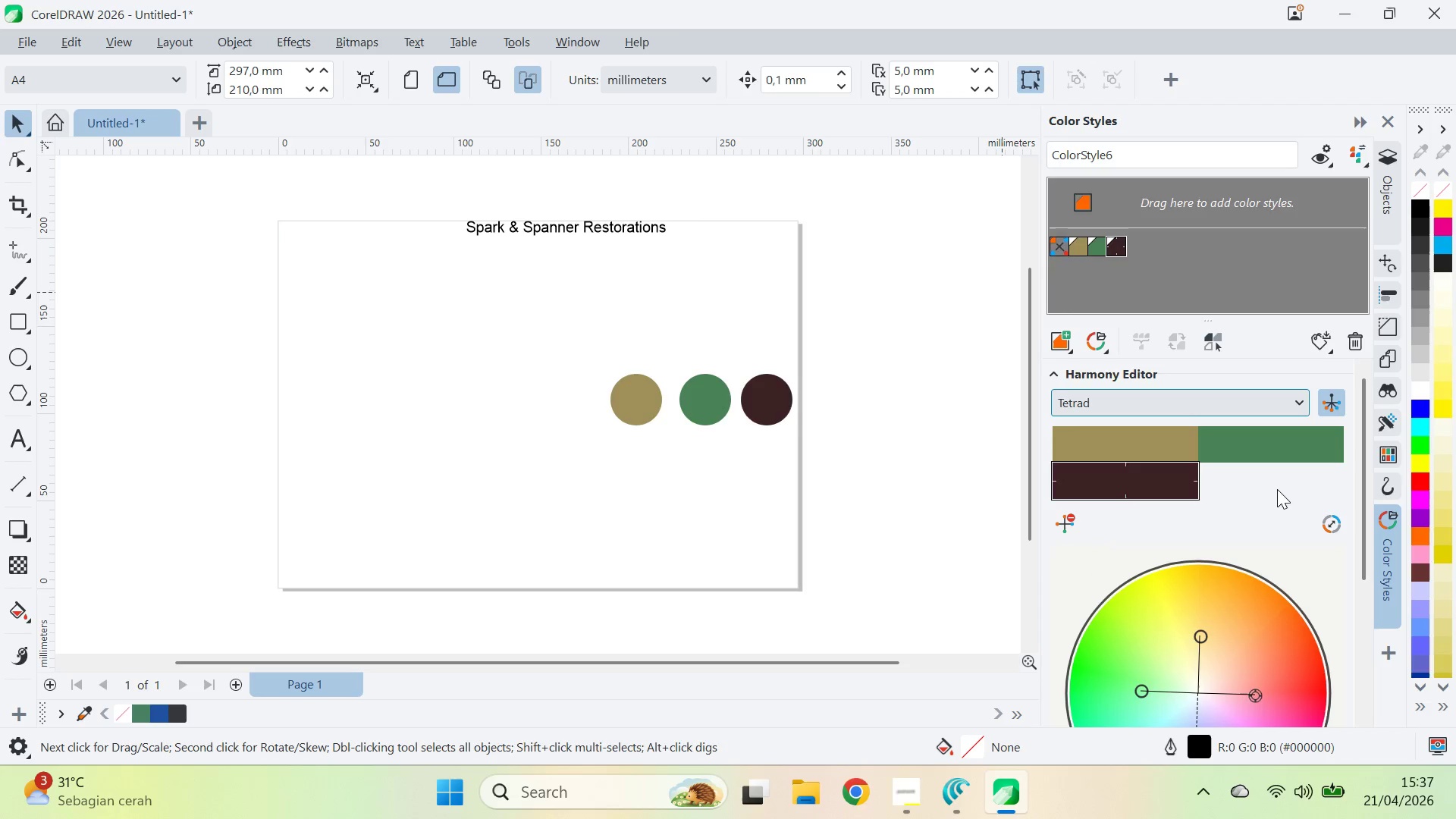 
key(Control+Z)
 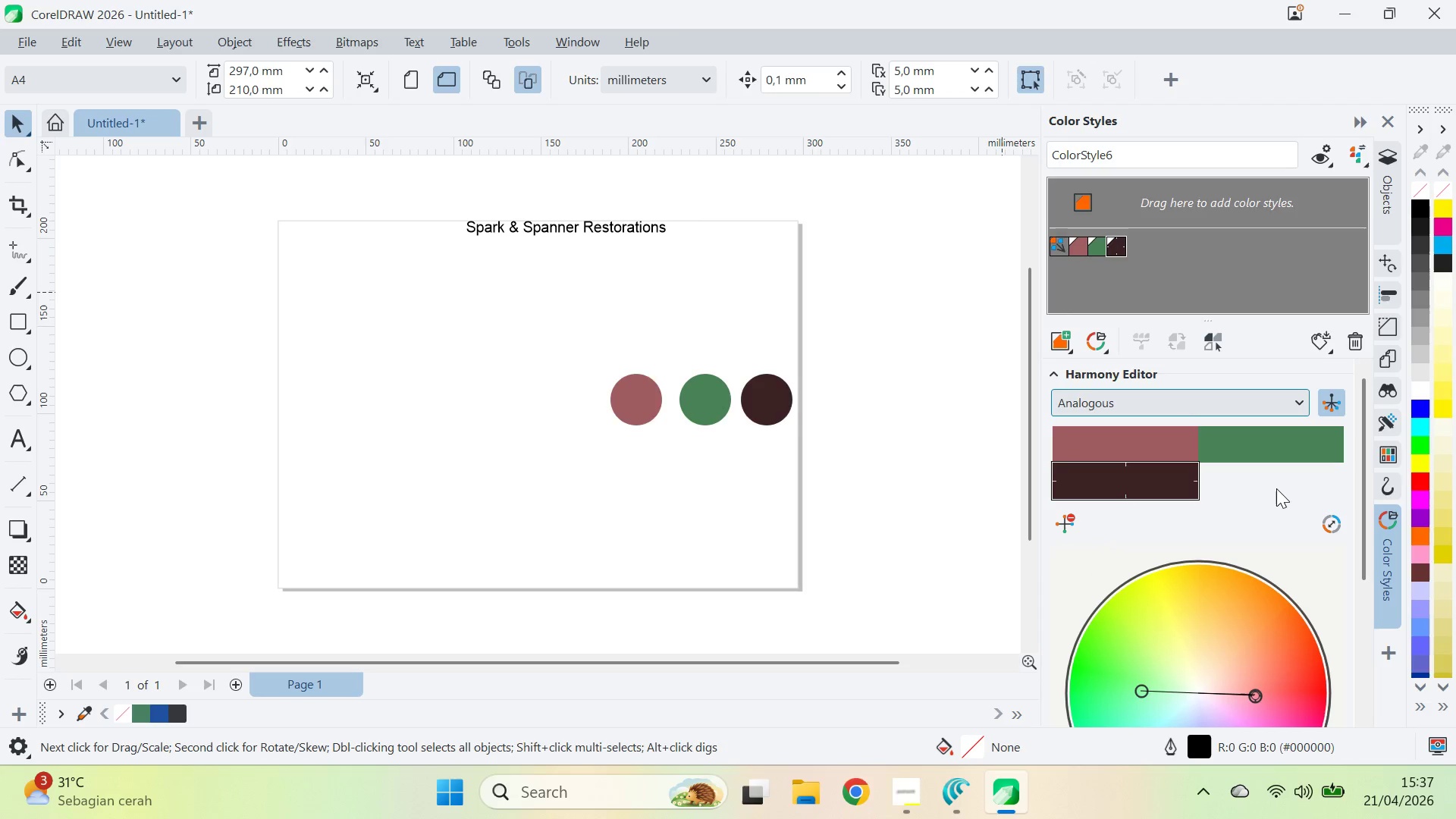 
key(Control+Z)
 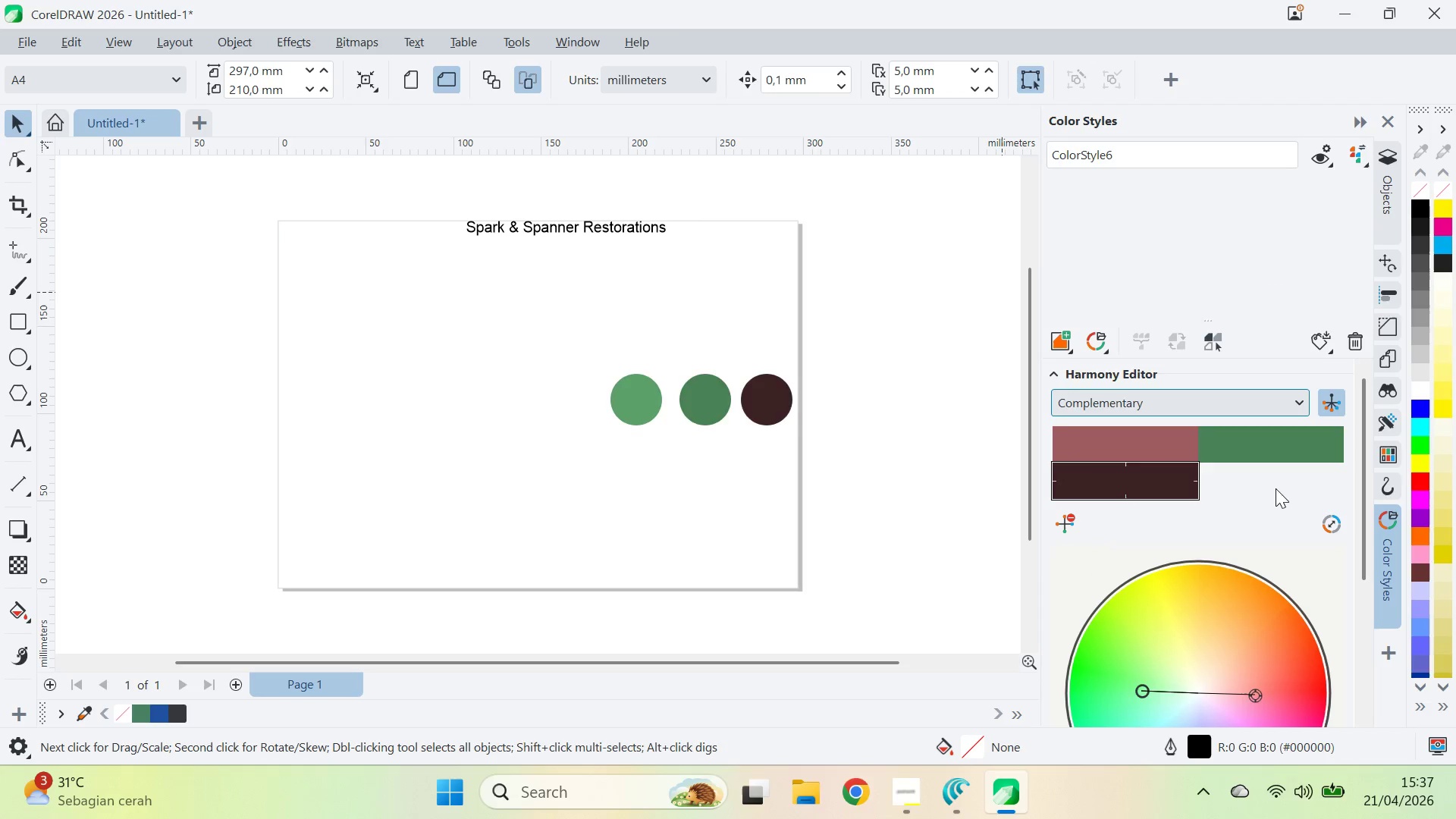 
key(Control+Z)
 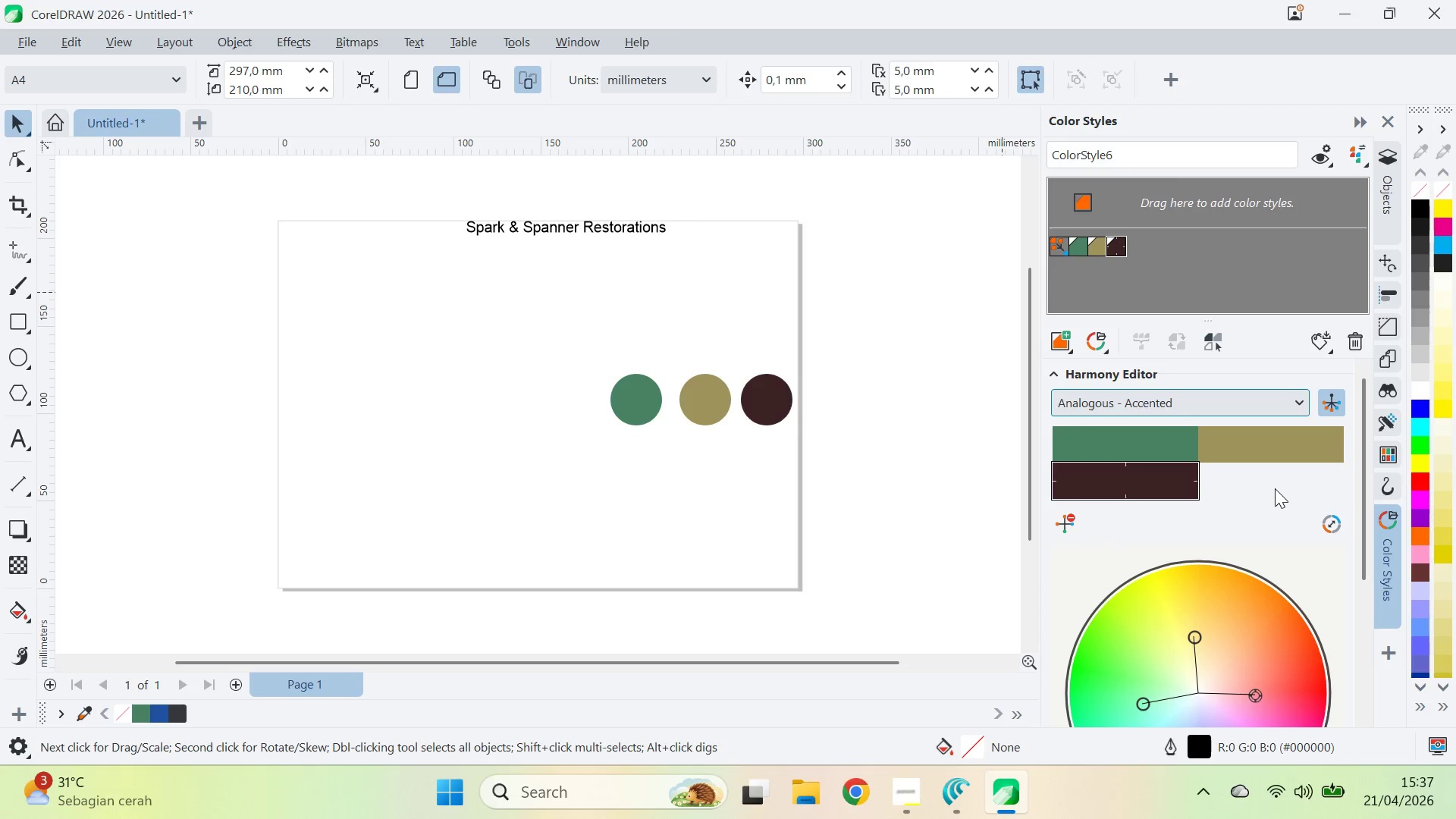 
key(Control+Z)
 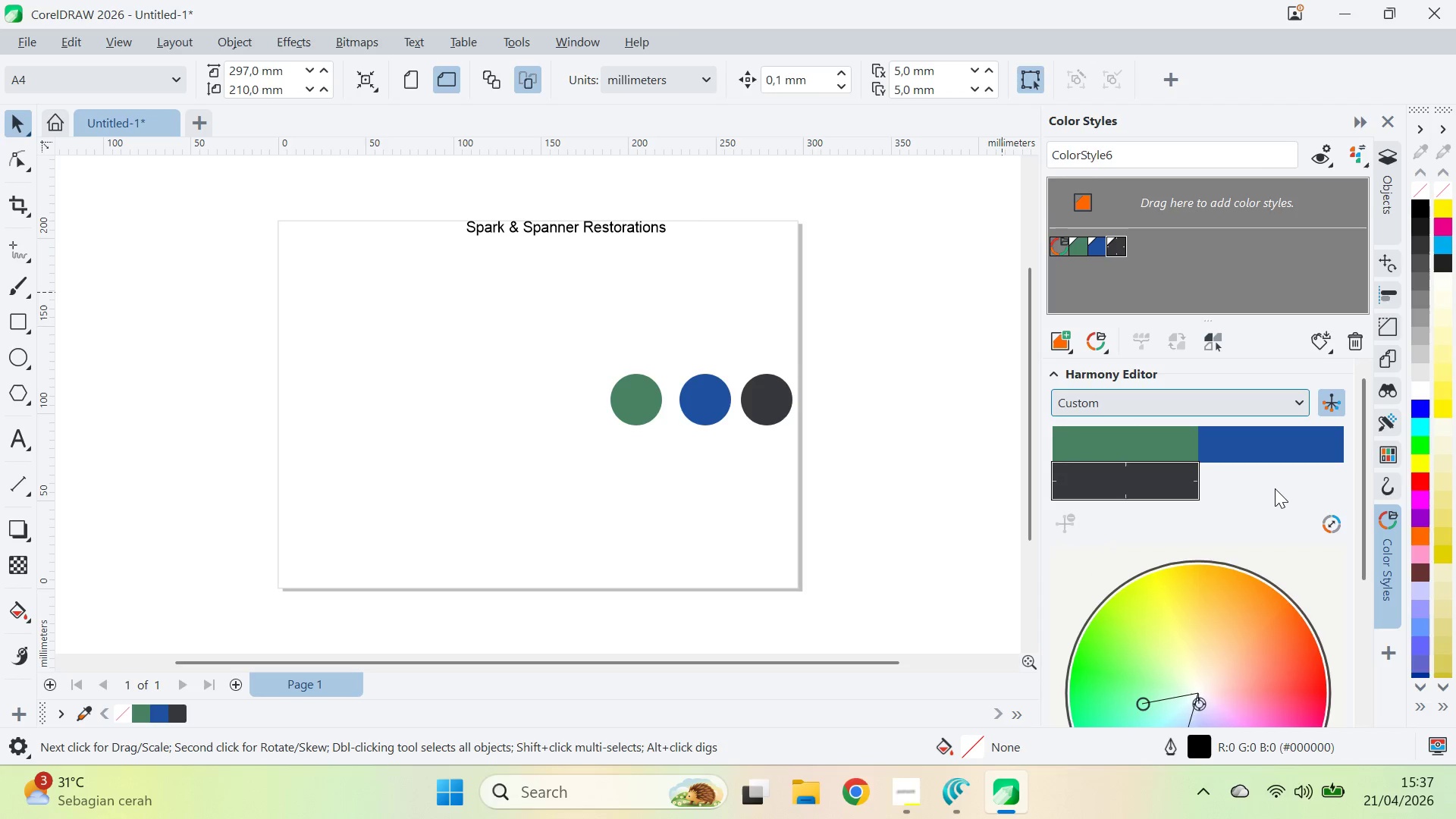 
key(Control+Z)
 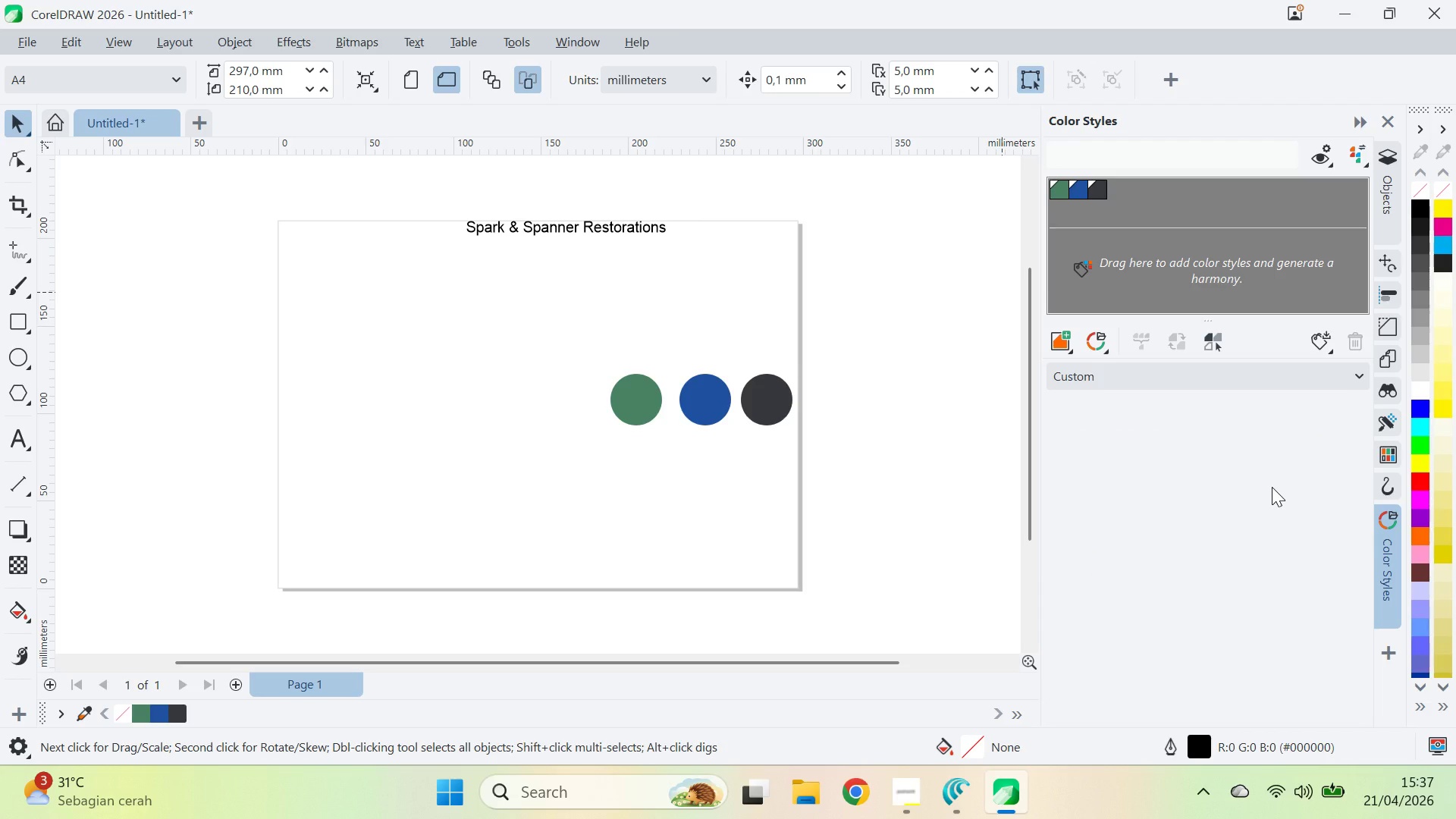 
key(Control+Shift+Z)
 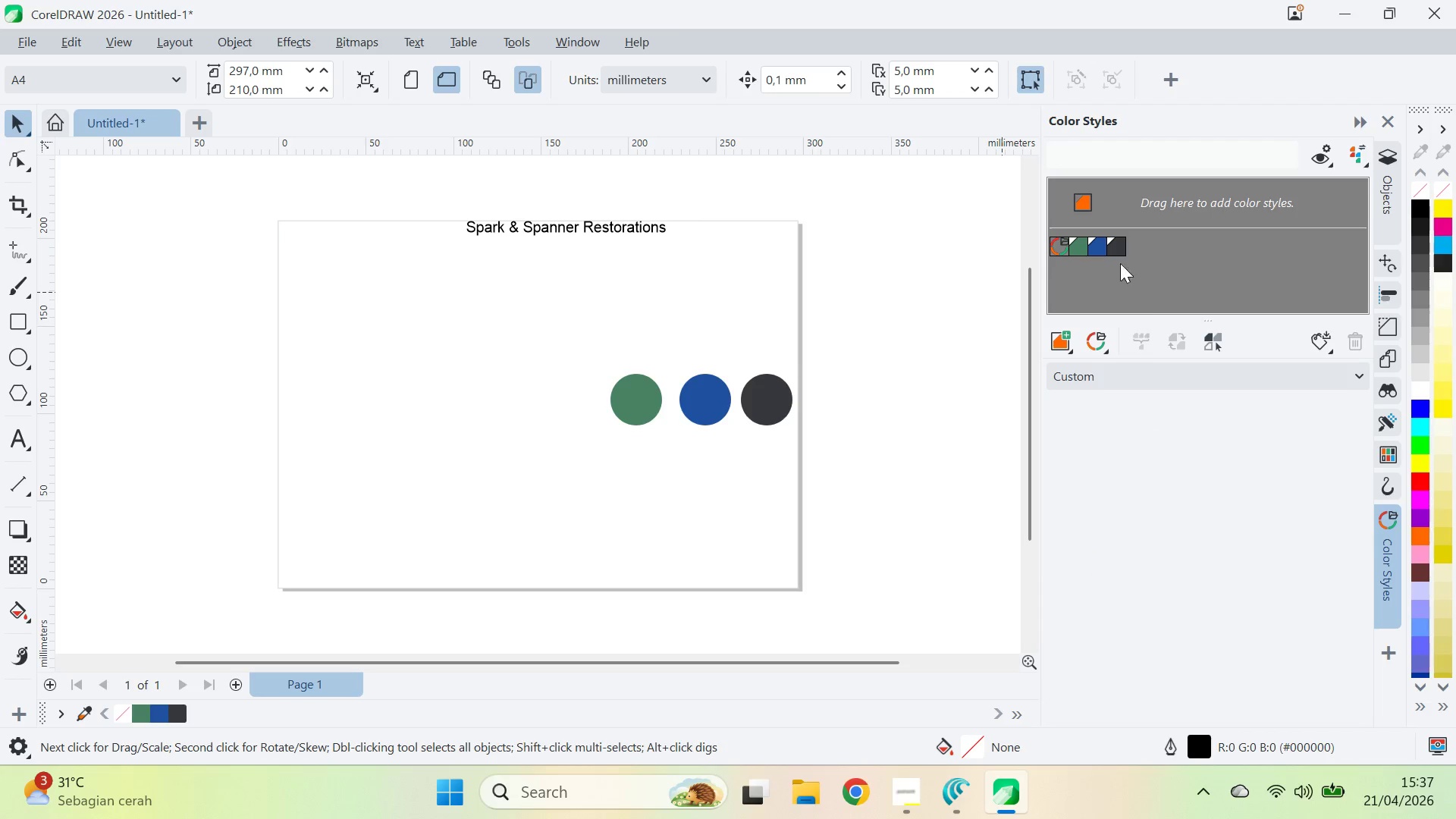 
left_click([1058, 237])